 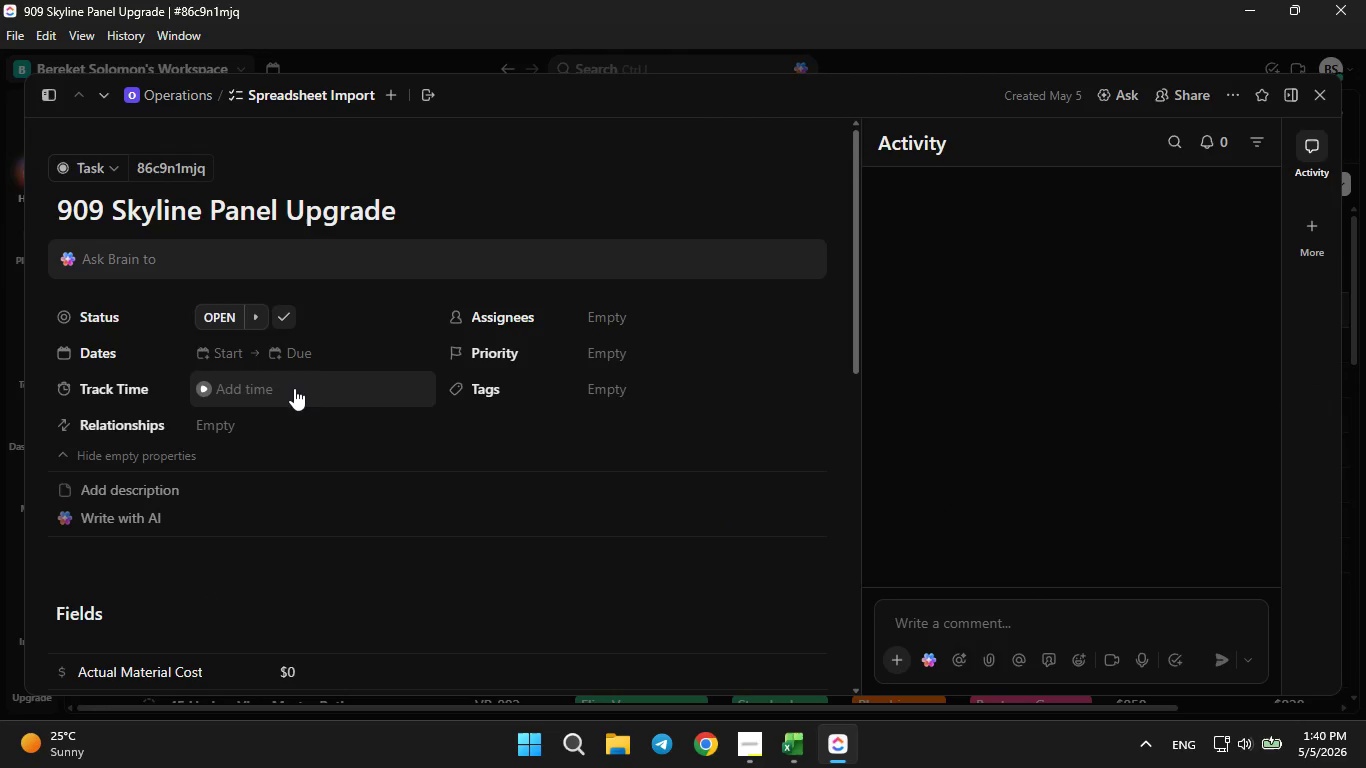 
scroll: coordinate [293, 393], scroll_direction: down, amount: 5.0
 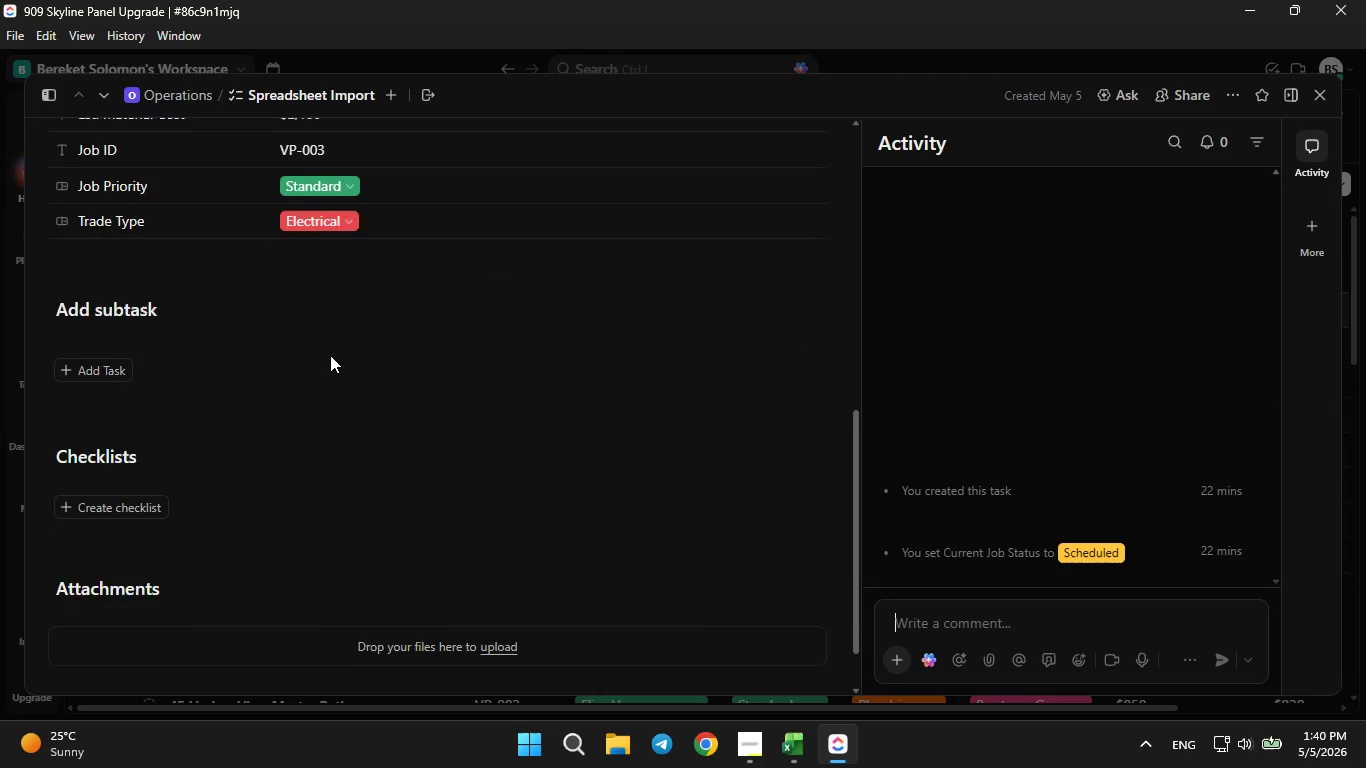 
scroll: coordinate [330, 355], scroll_direction: up, amount: 1.0
 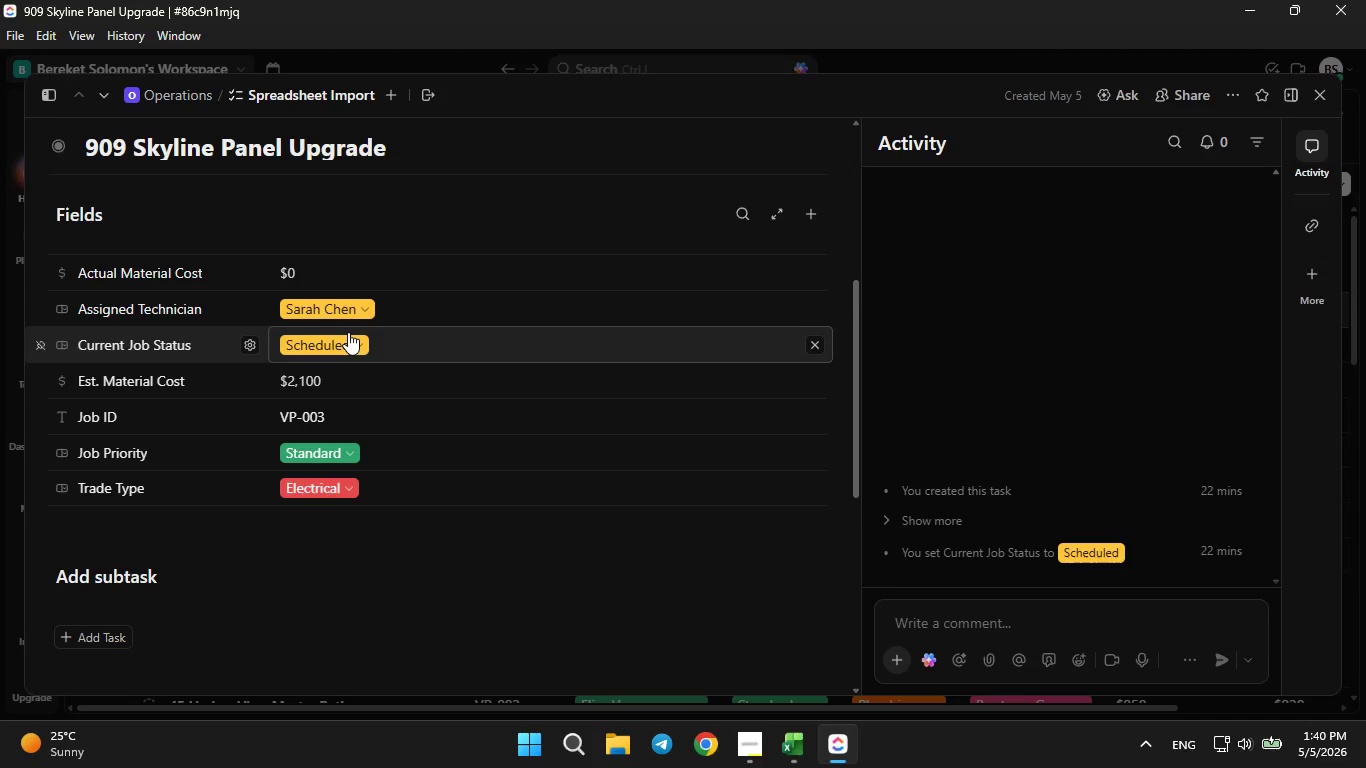 
left_click([345, 339])
 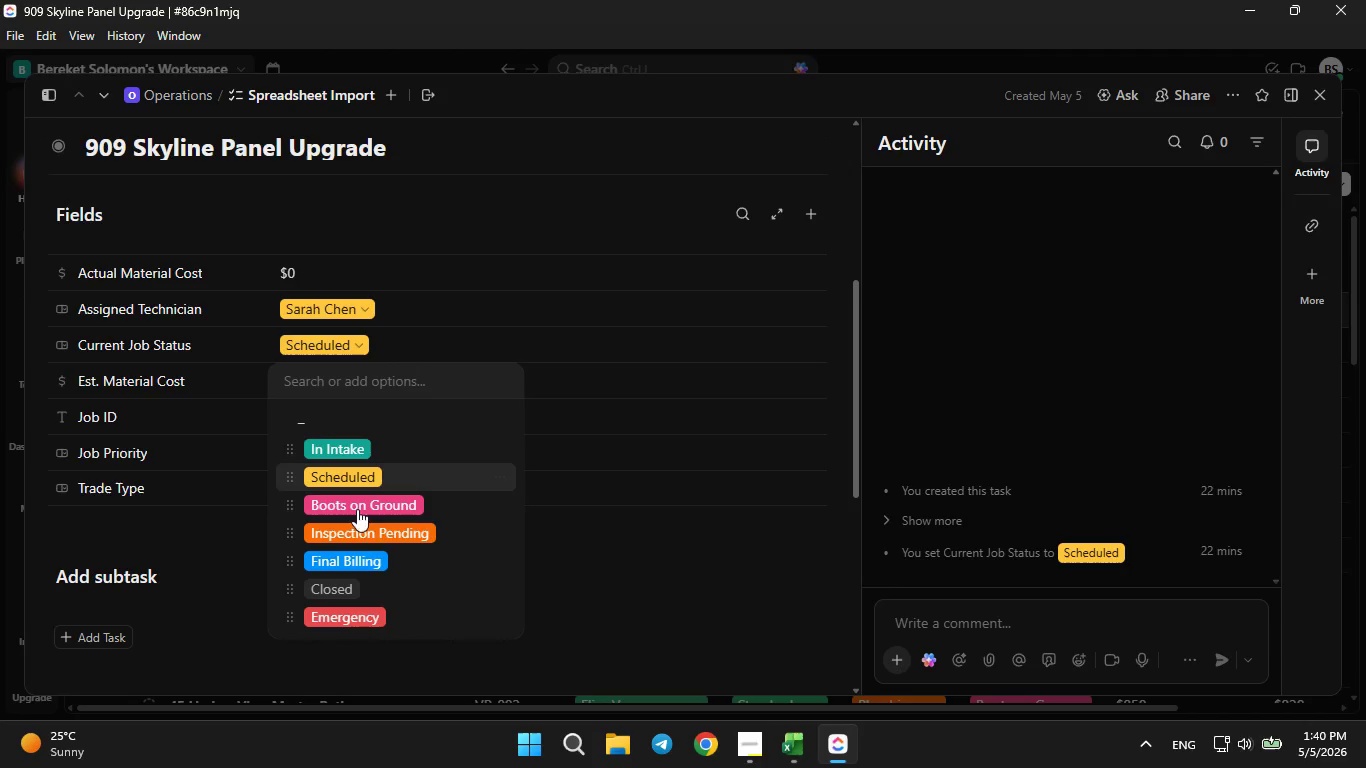 
left_click([362, 530])
 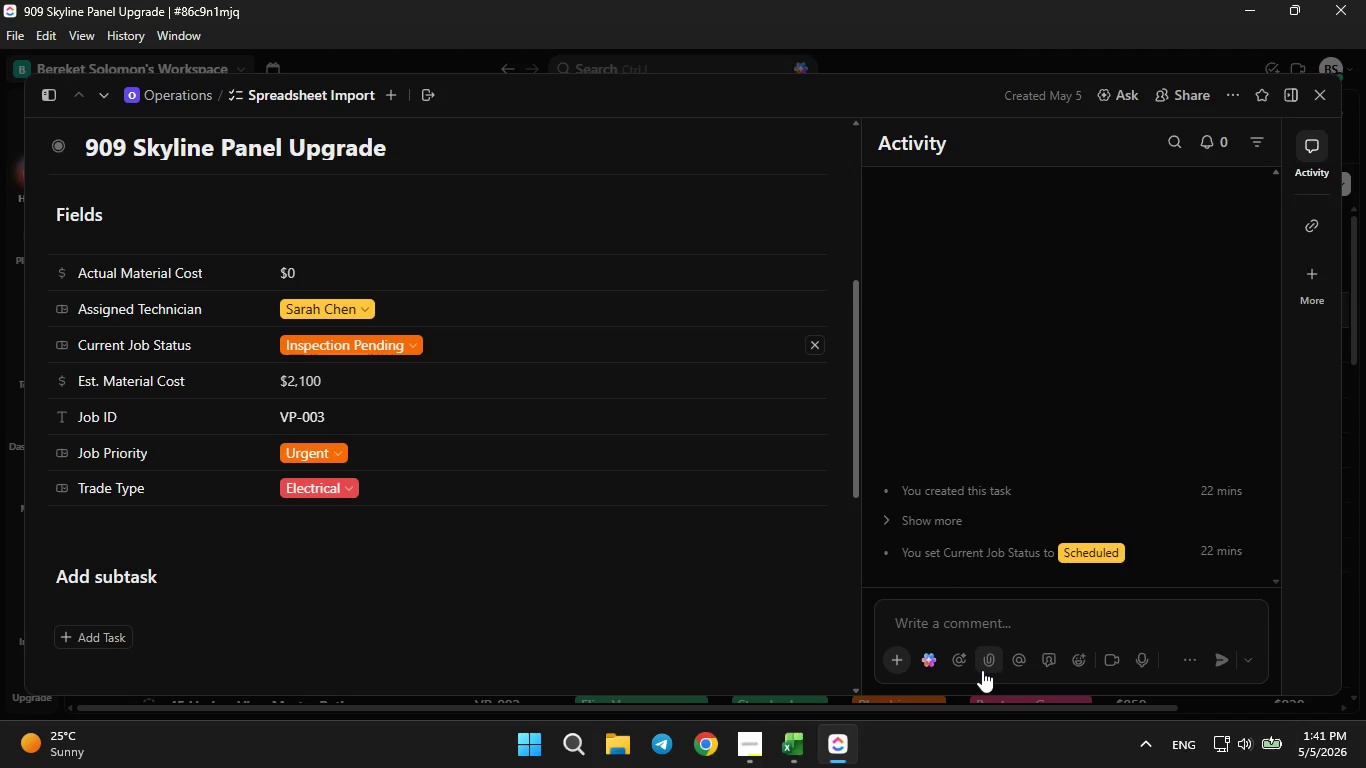 
wait(8.81)
 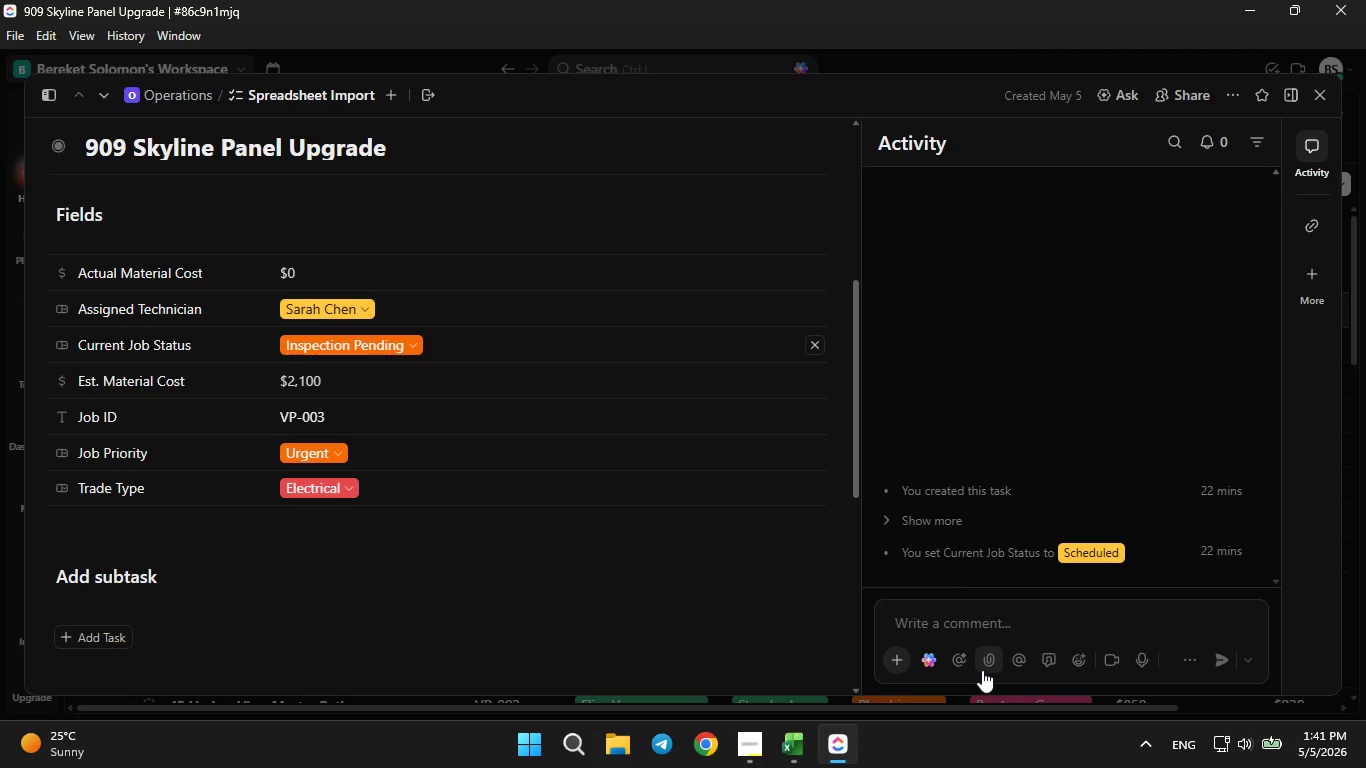 
left_click([1315, 94])
 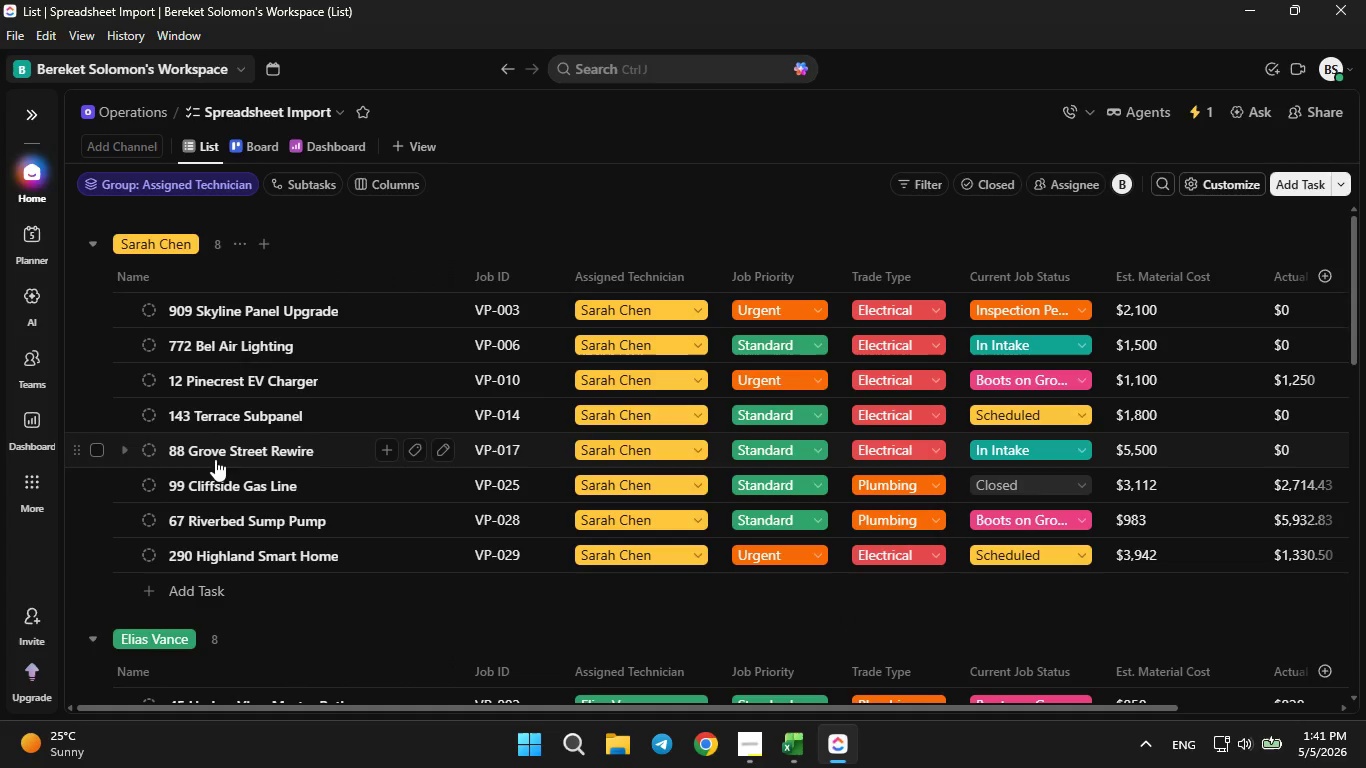 
left_click([40, 102])
 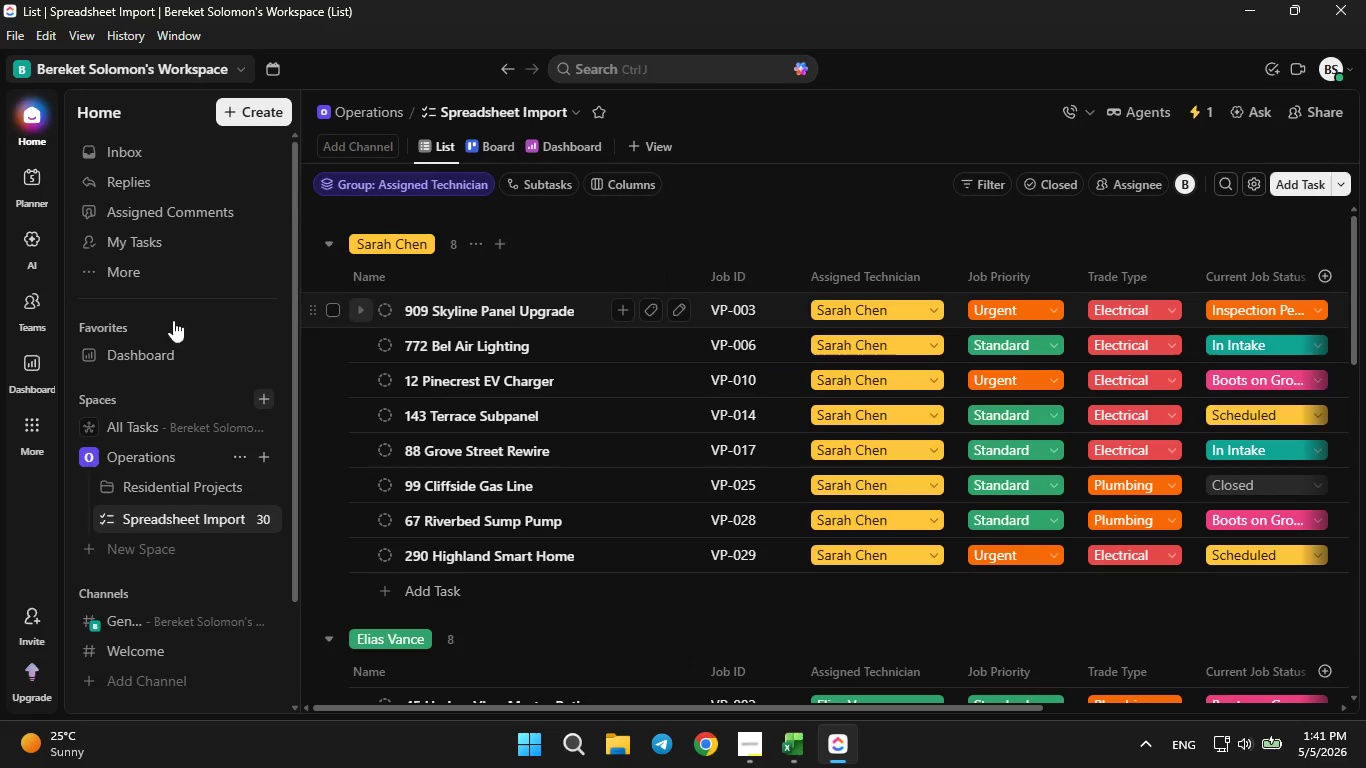 
scroll: coordinate [434, 354], scroll_direction: up, amount: 2.0
 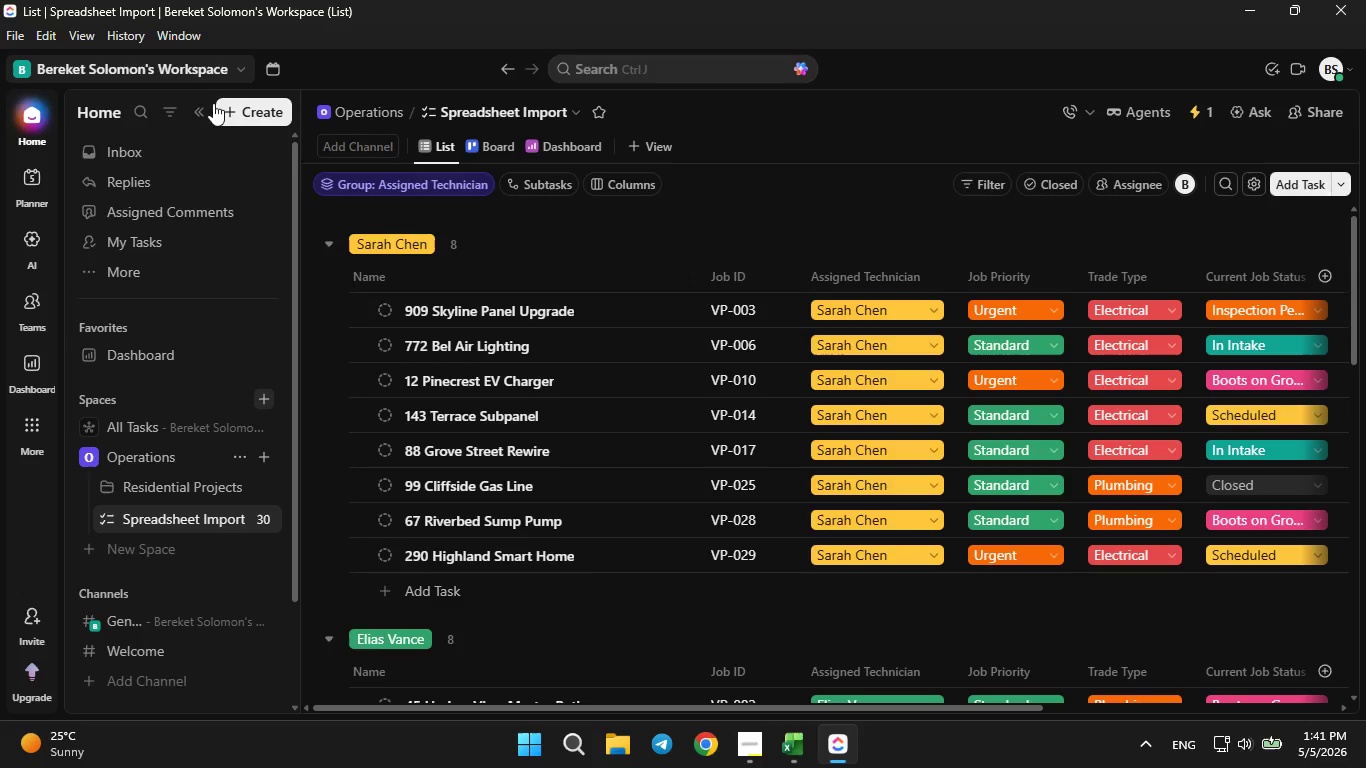 
left_click([207, 104])
 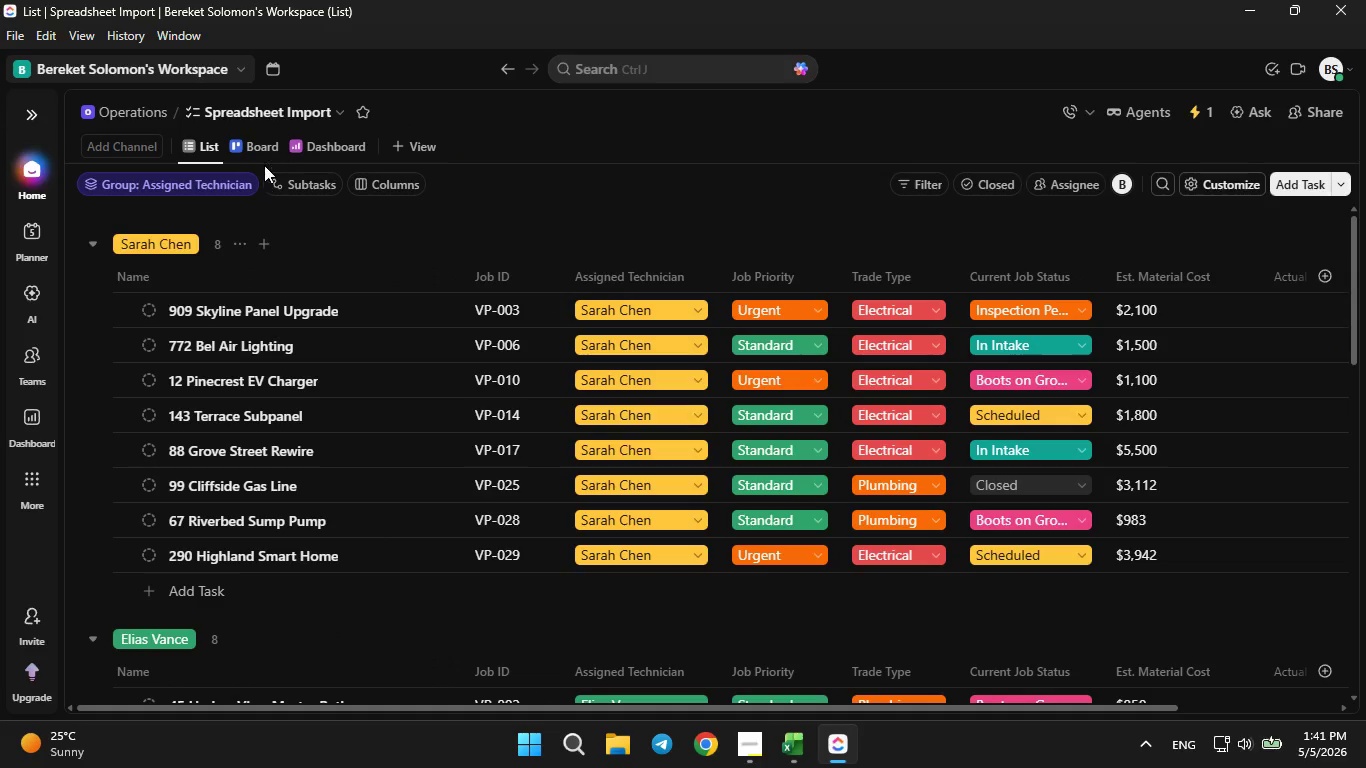 
left_click([258, 150])
 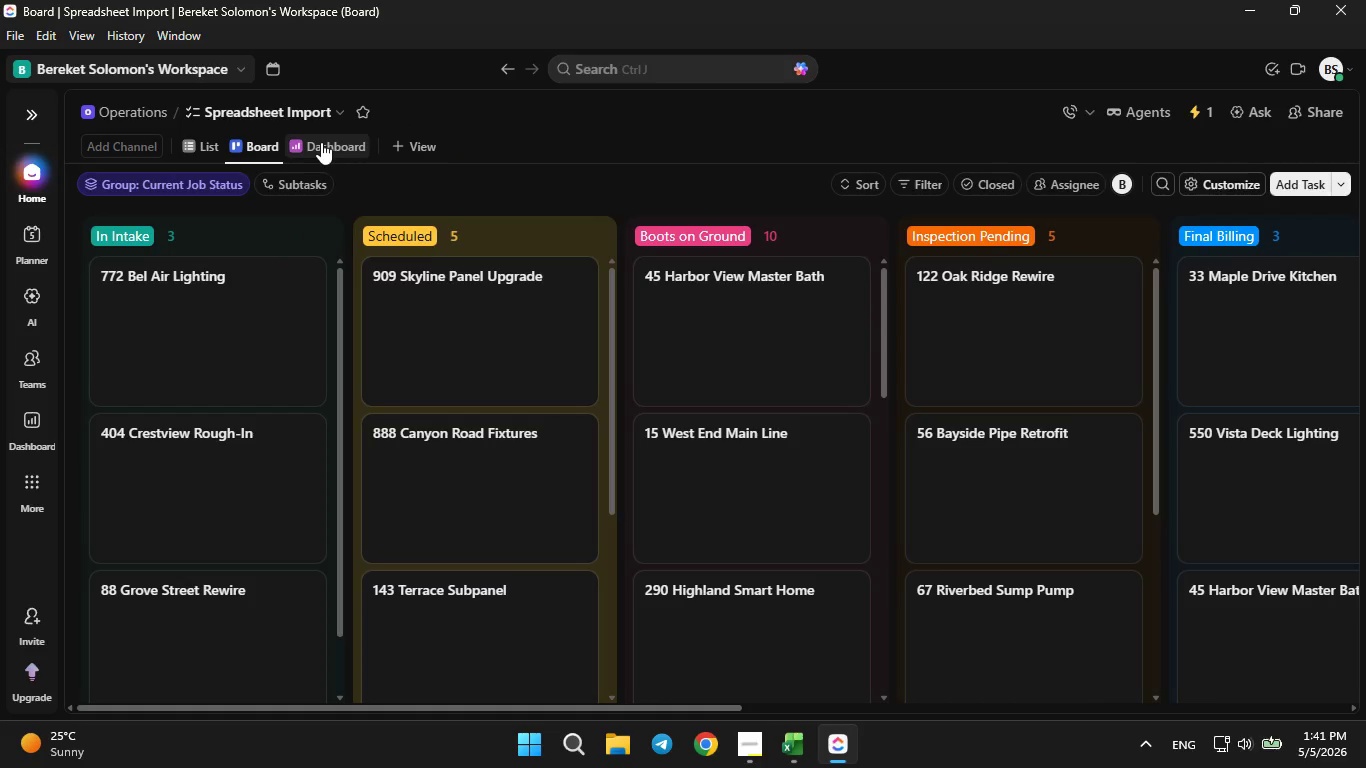 